 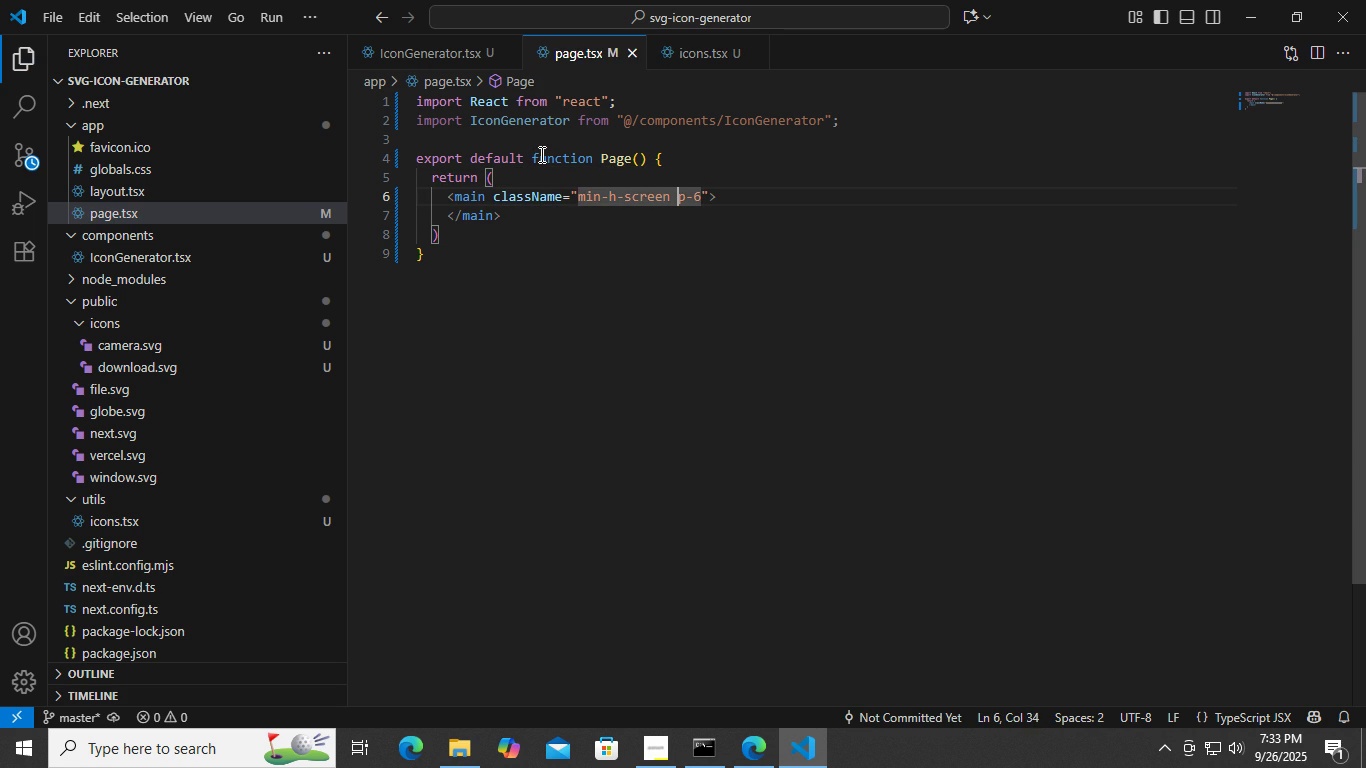 
key(Control+ArrowRight)
 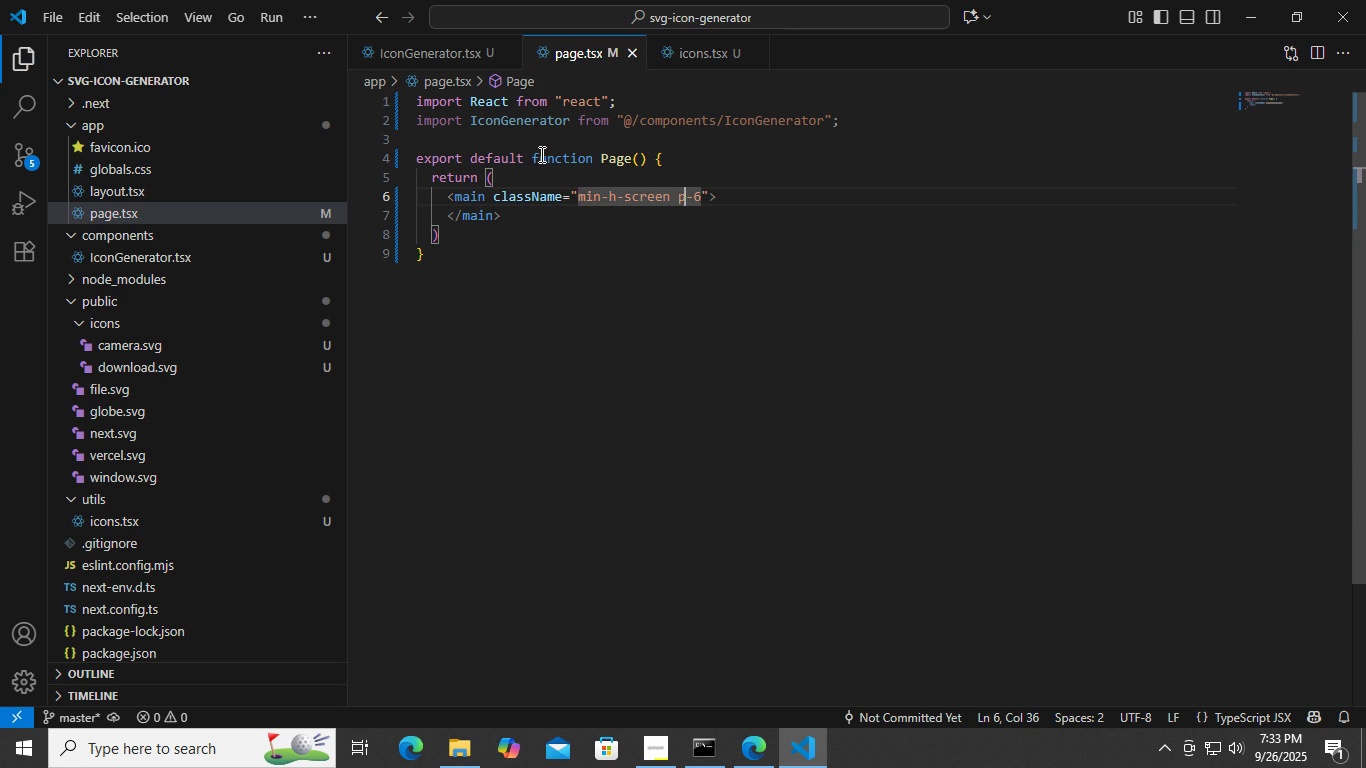 
key(Control+ArrowRight)
 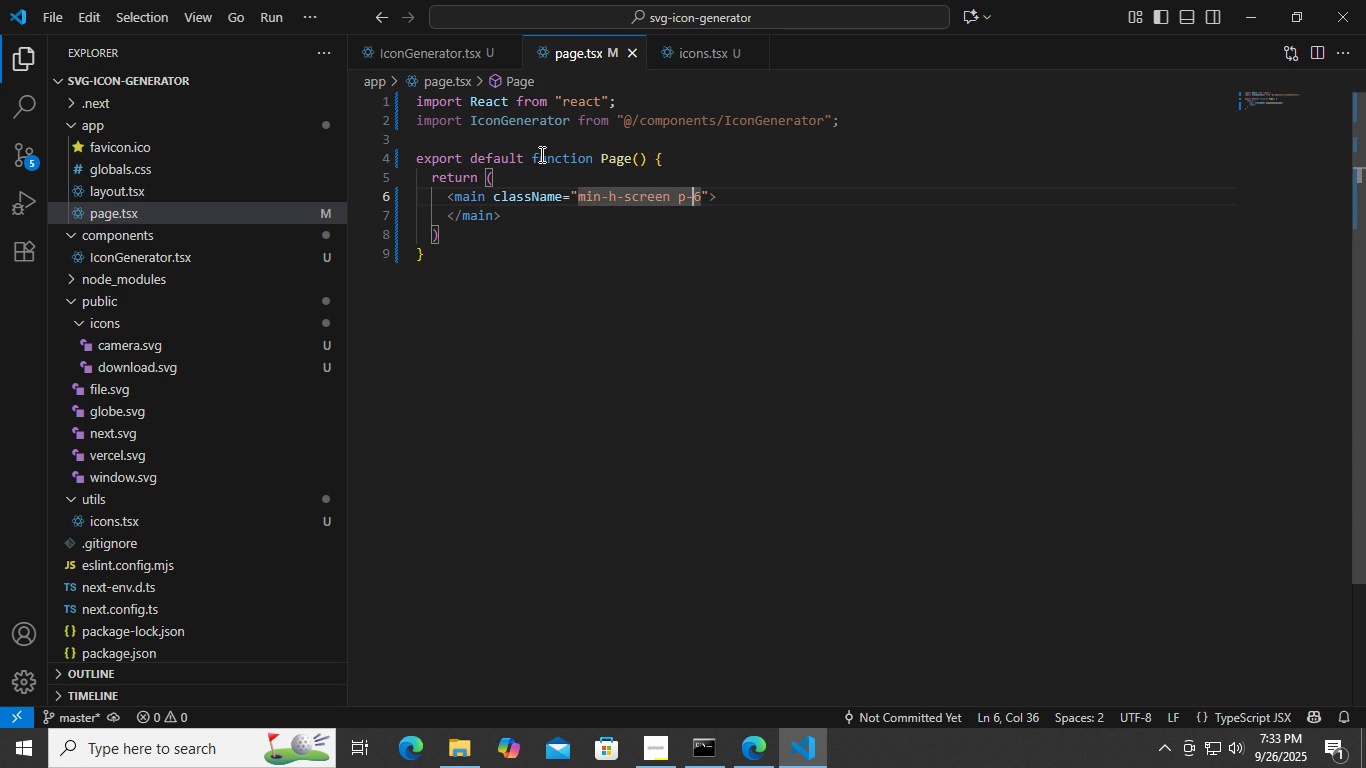 
key(Control+ArrowRight)
 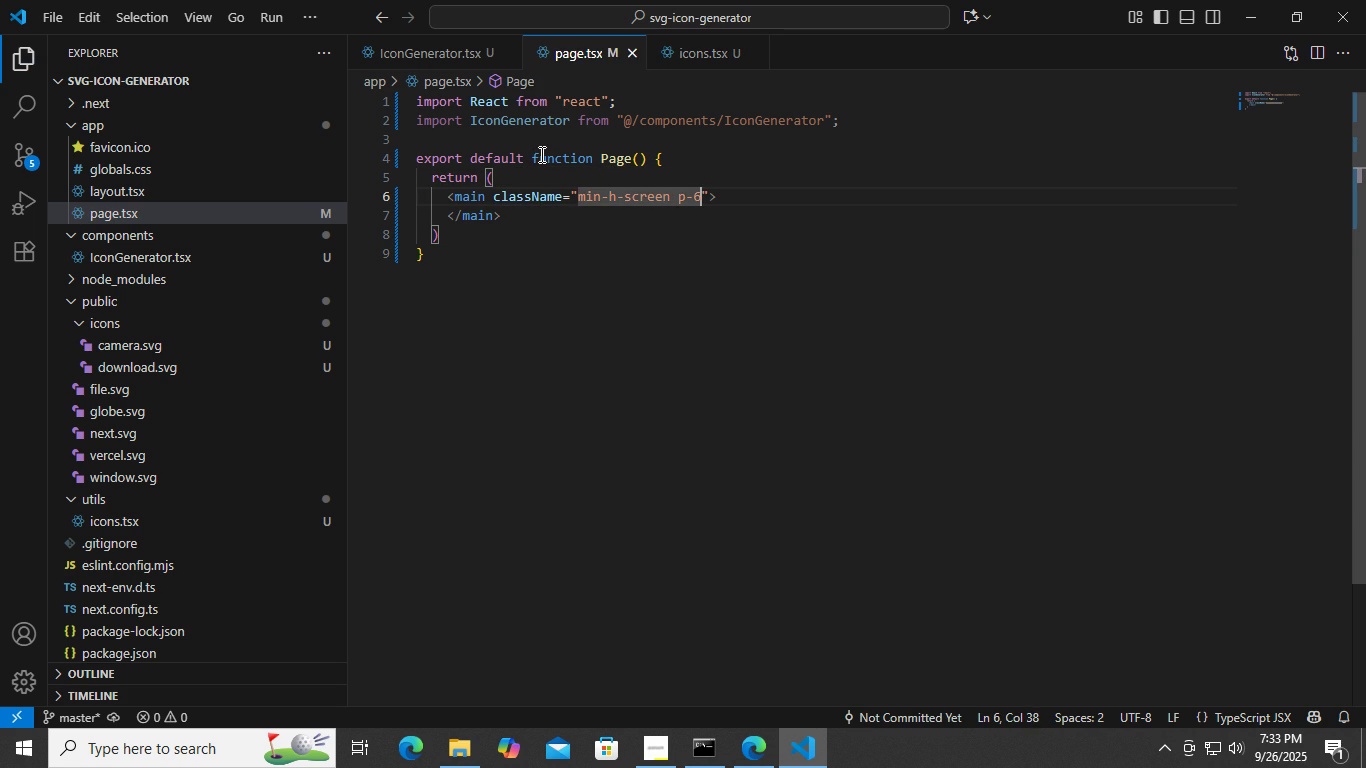 
key(Control+ArrowRight)
 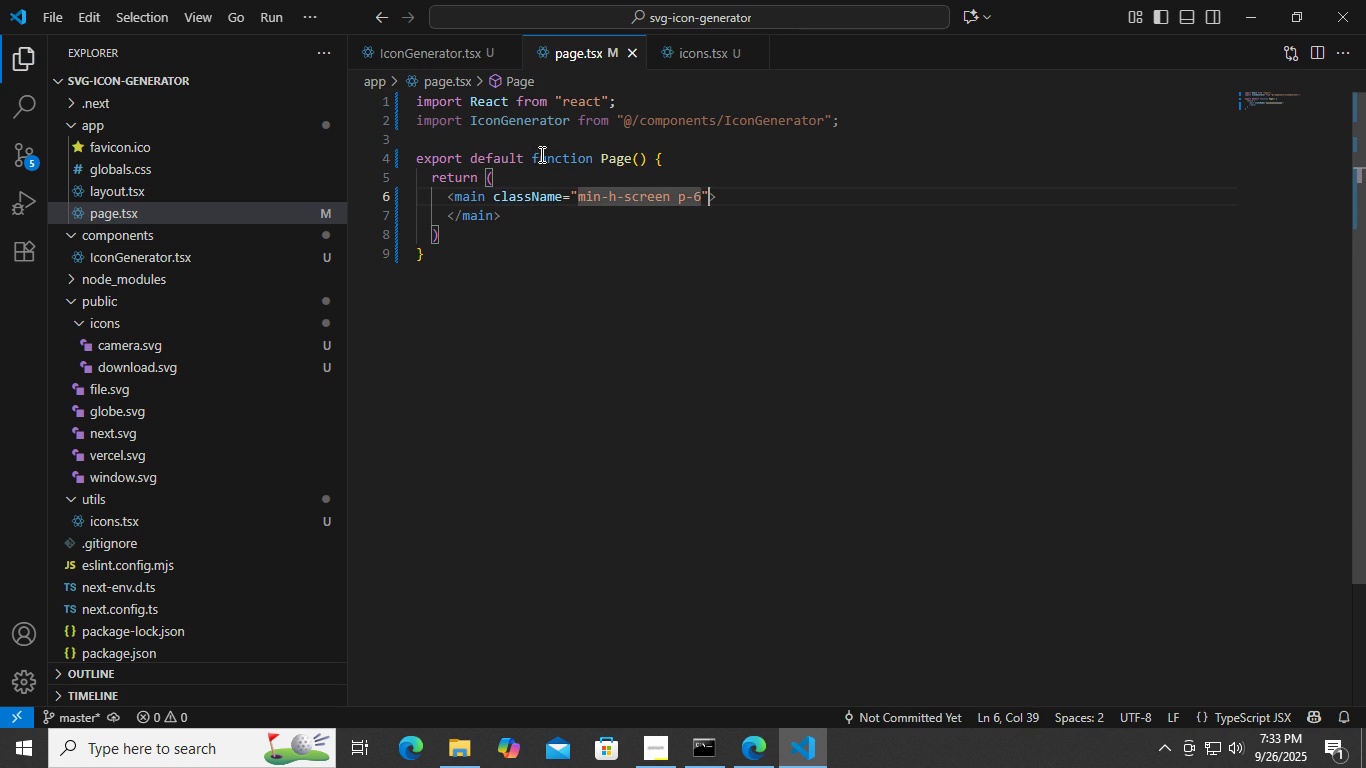 
key(Control+ArrowRight)
 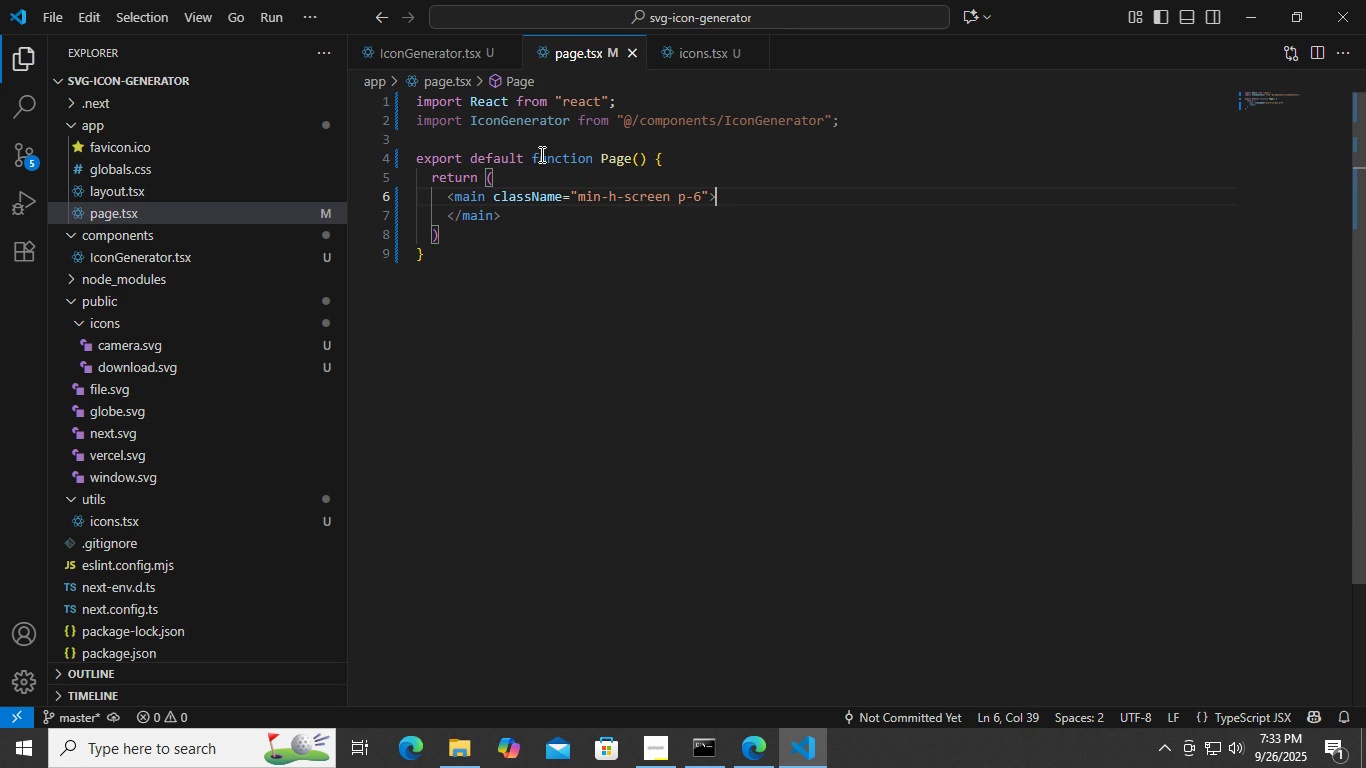 
key(Control+ArrowRight)
 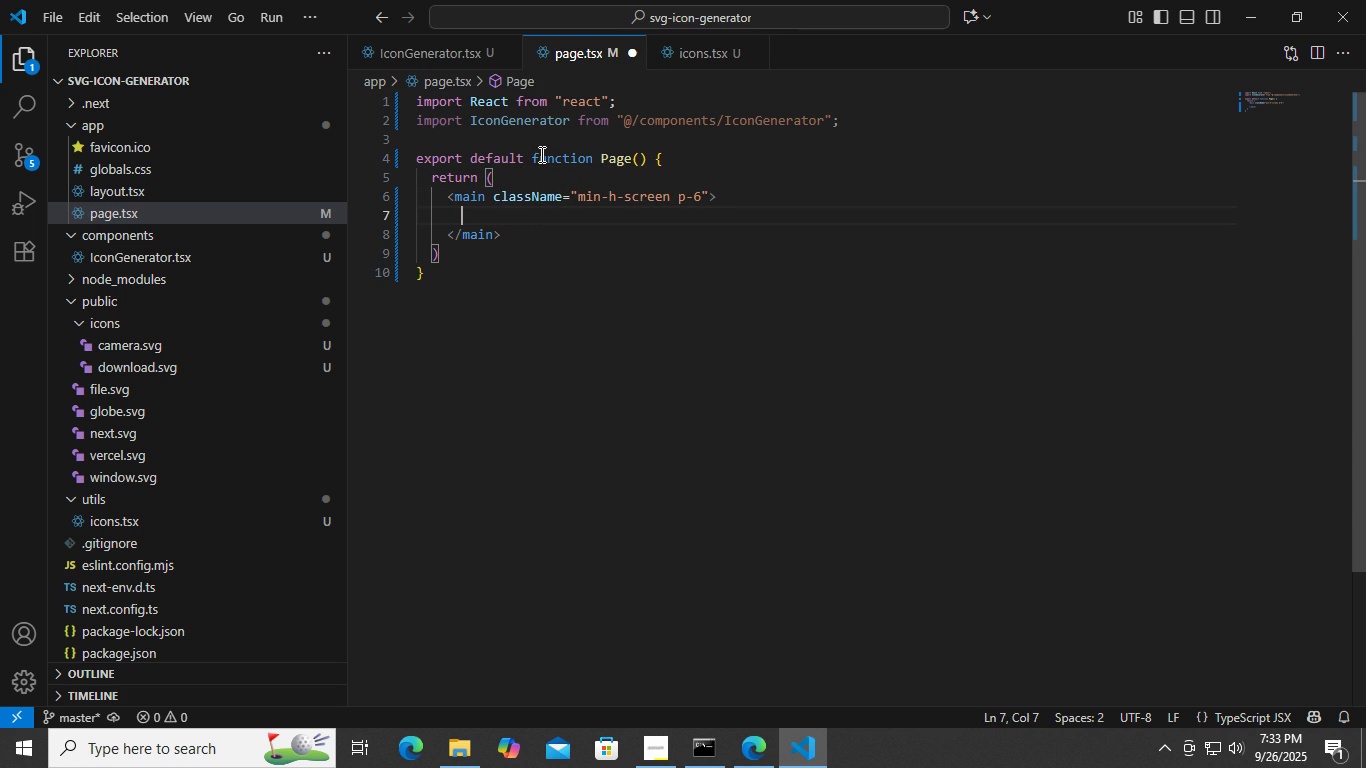 
key(Control+Enter)
 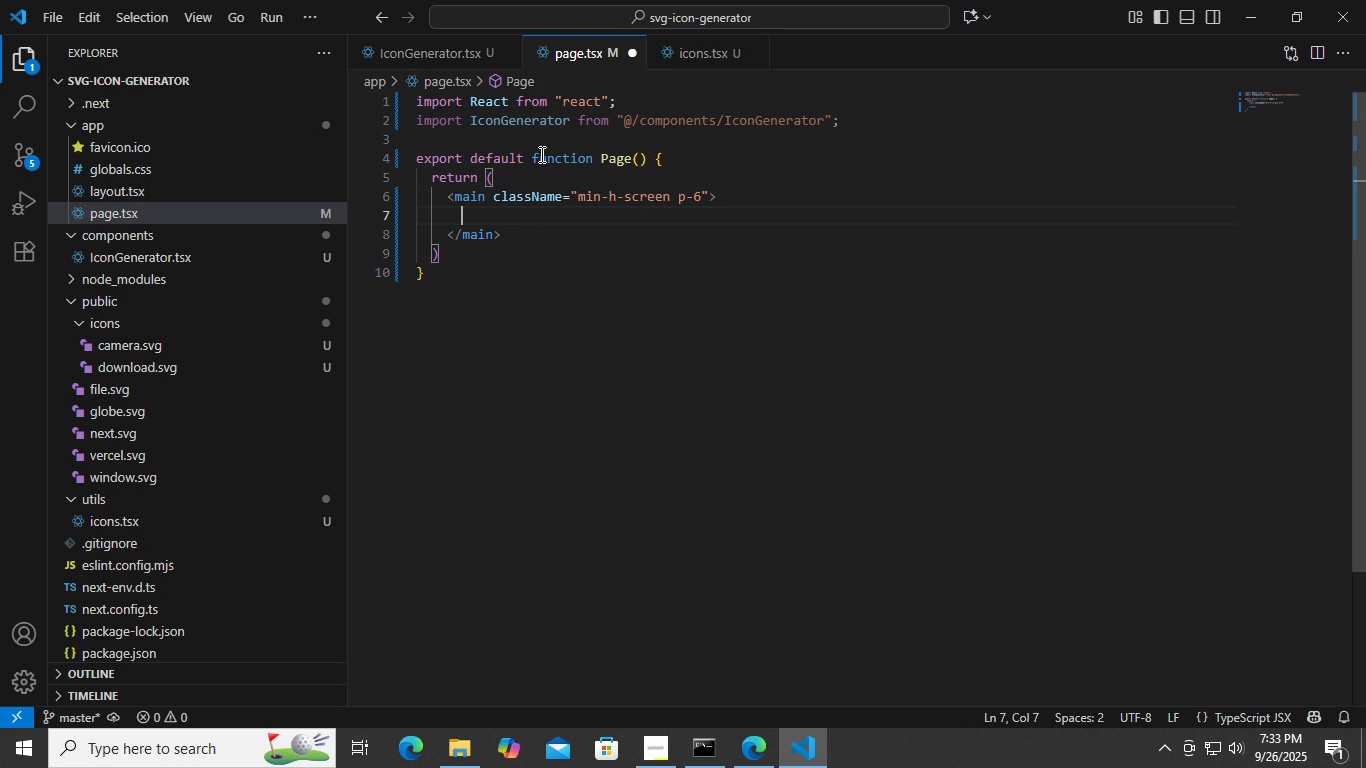 
key(Tab)
key(Backspace)
type(<div>)